 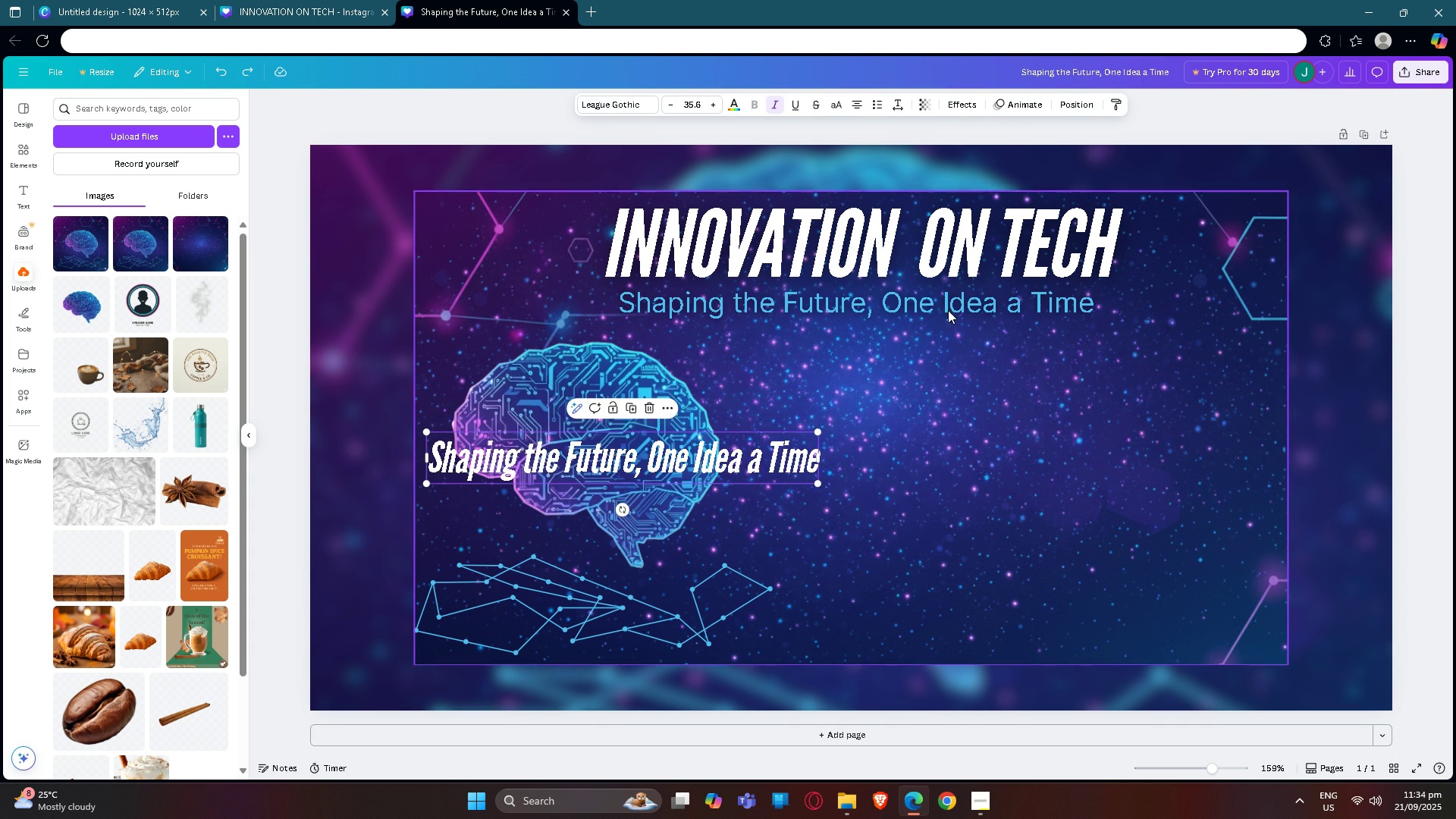 
key(Control+ControlLeft)
 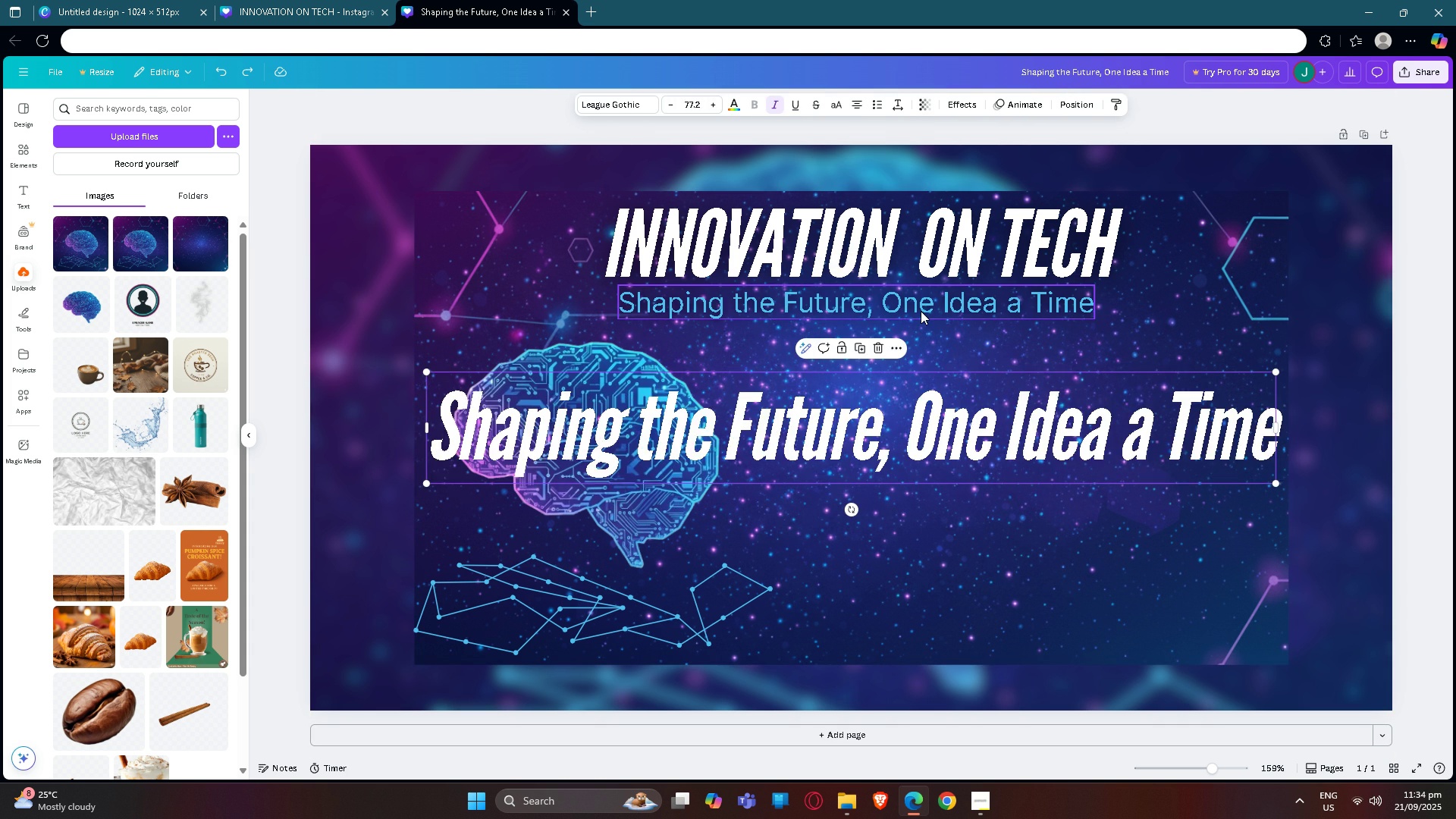 
key(Control+Z)
 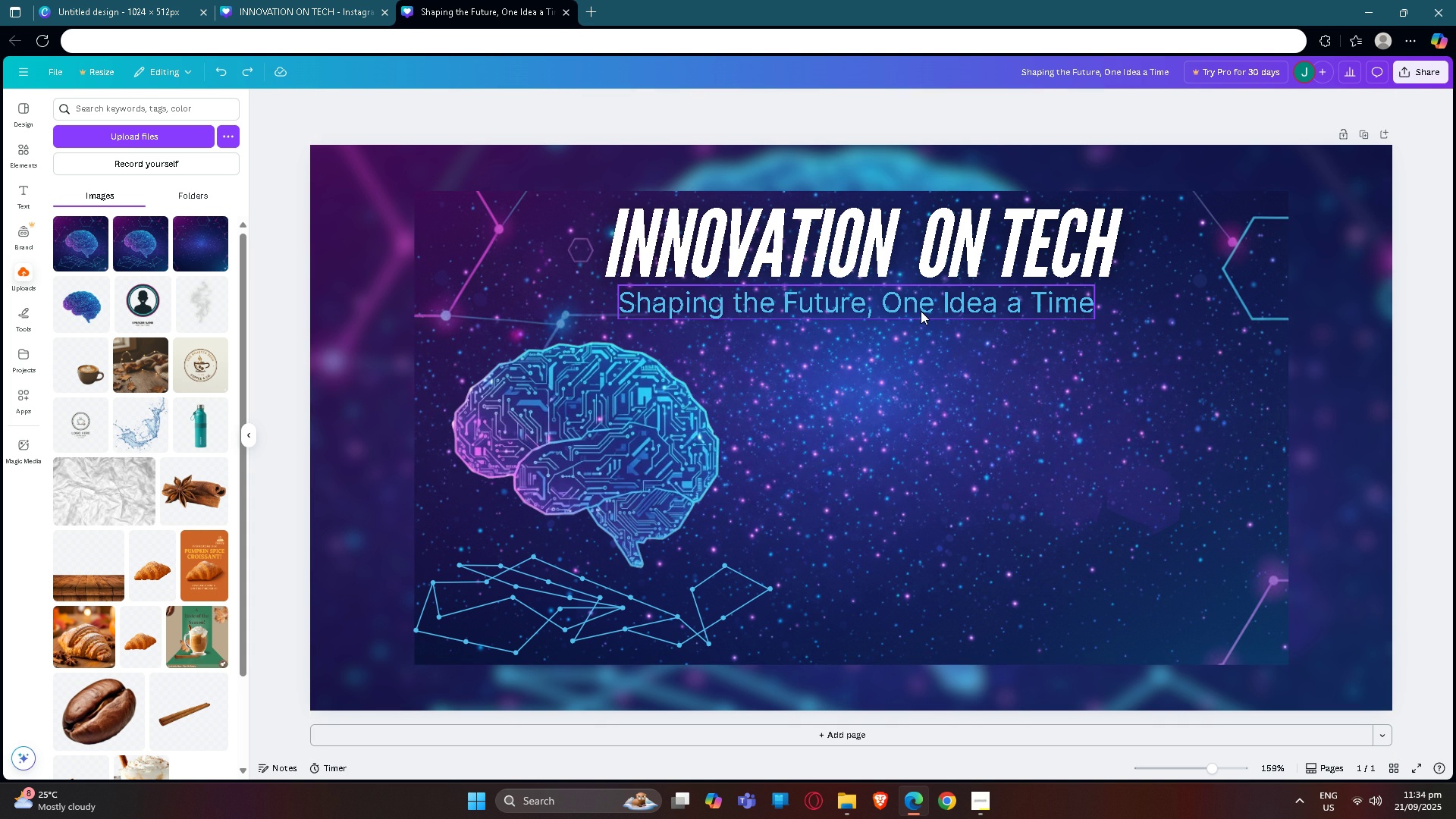 
key(Control+ControlLeft)
 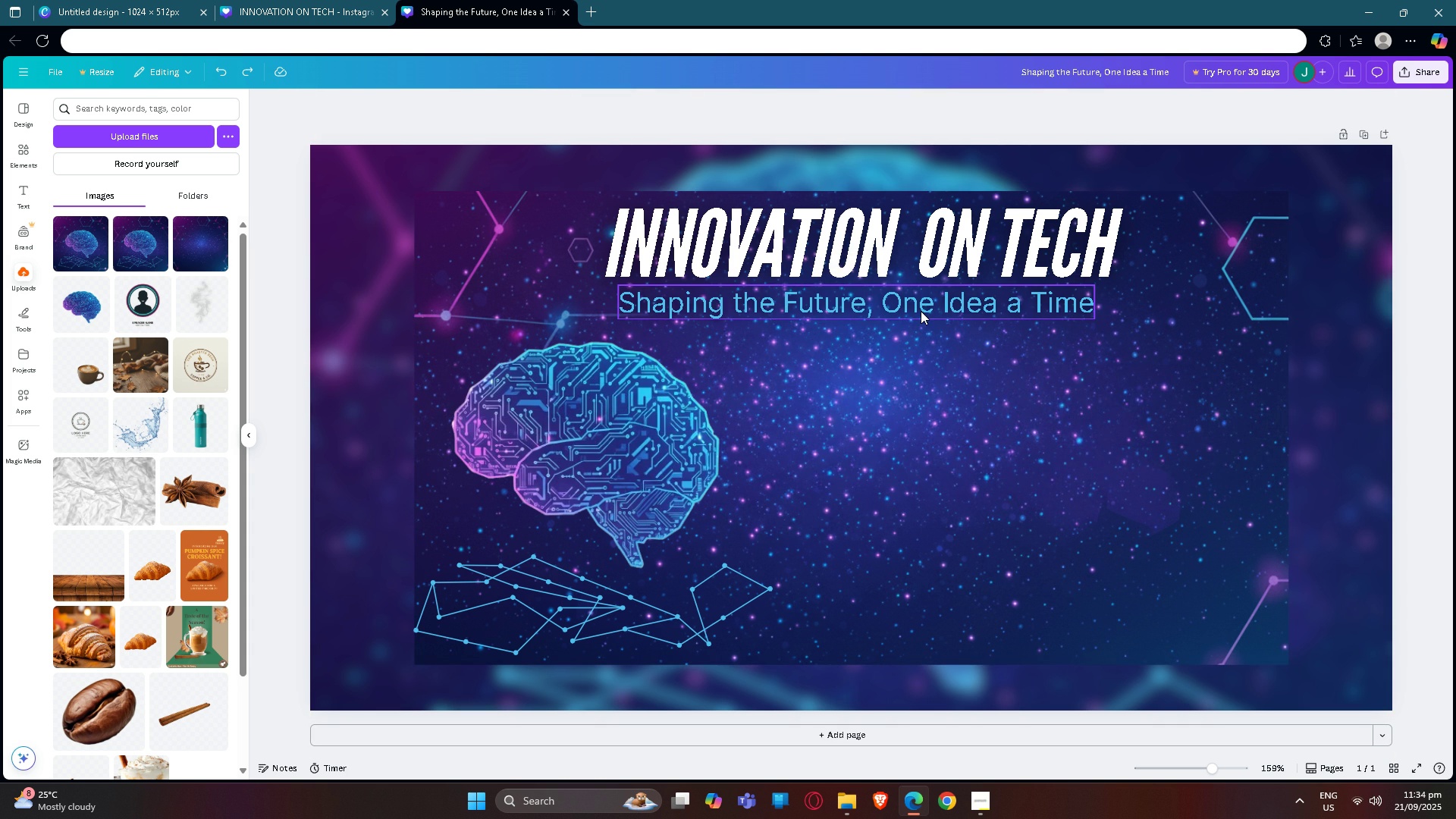 
key(Control+Z)
 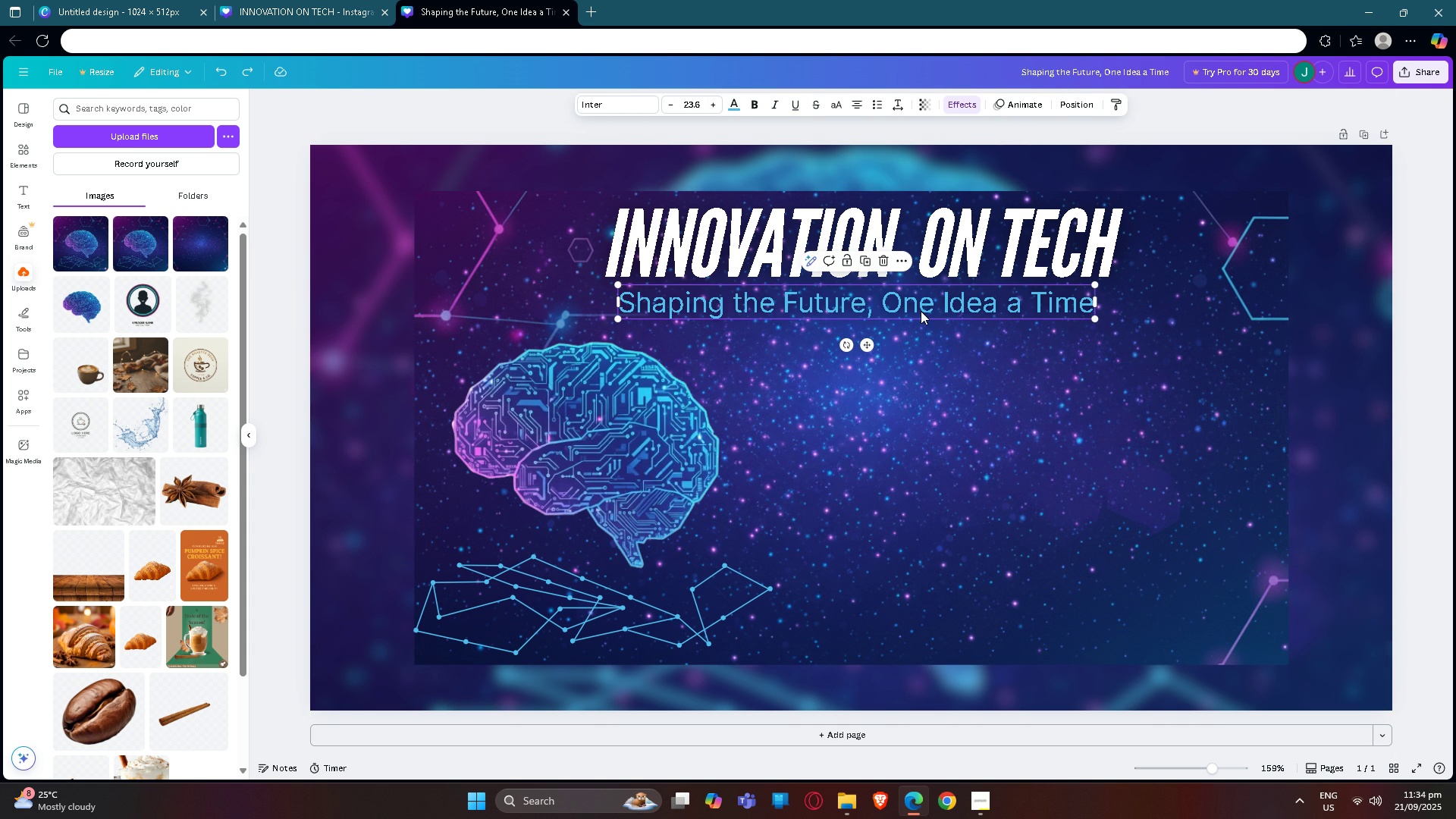 
left_click([921, 311])